 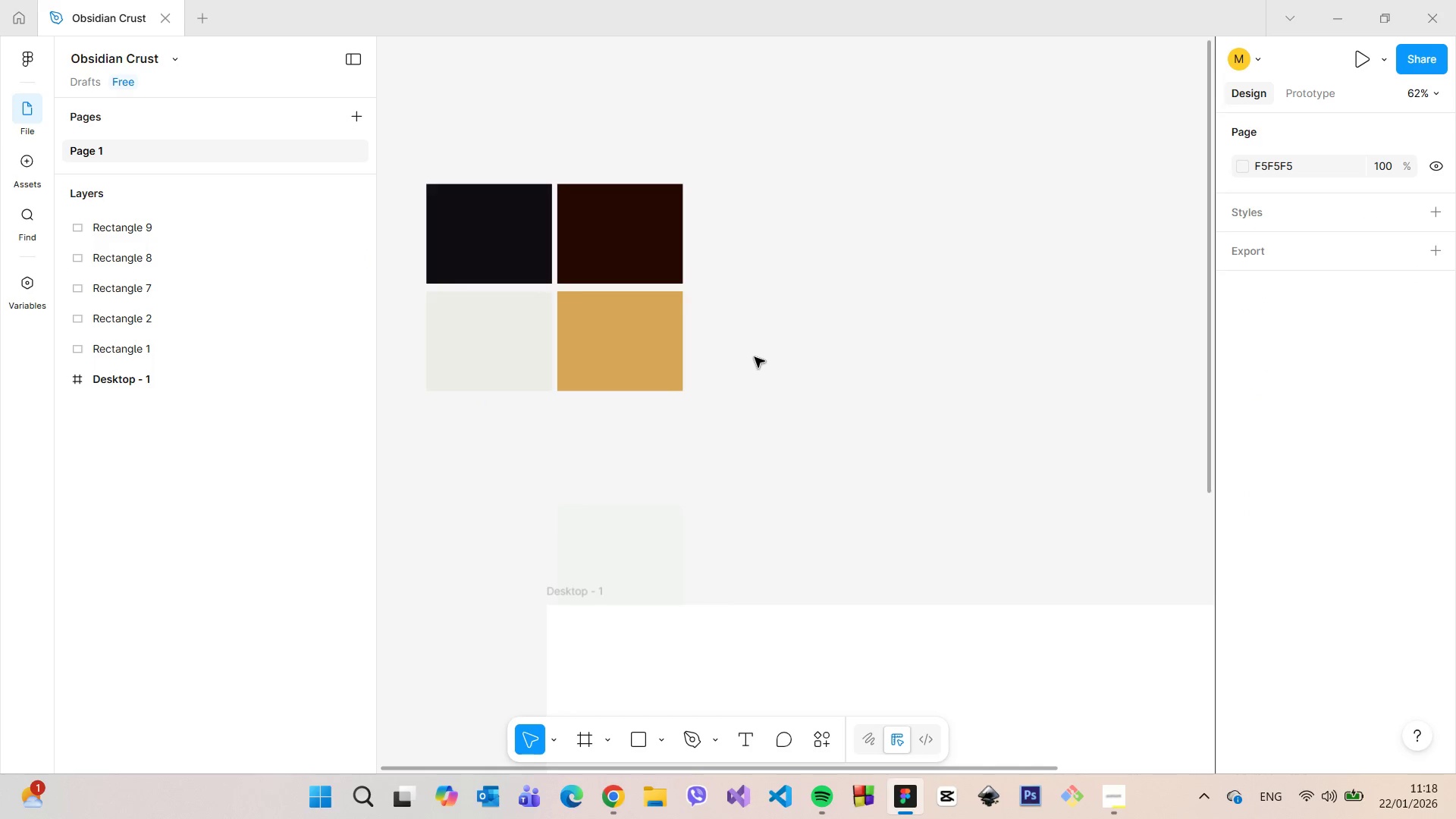 
scroll: coordinate [762, 362], scroll_direction: down, amount: 8.0
 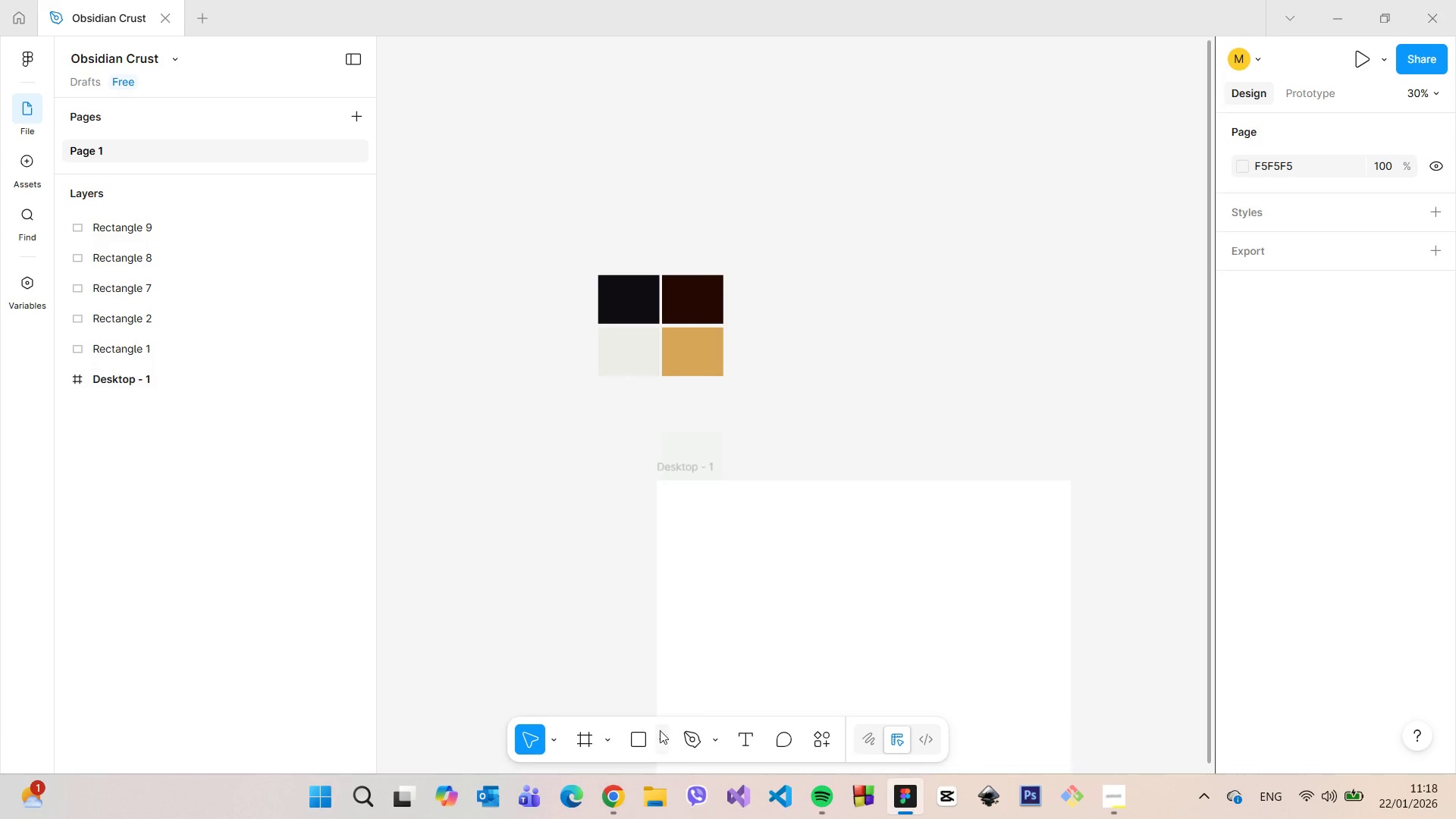 
left_click([657, 744])
 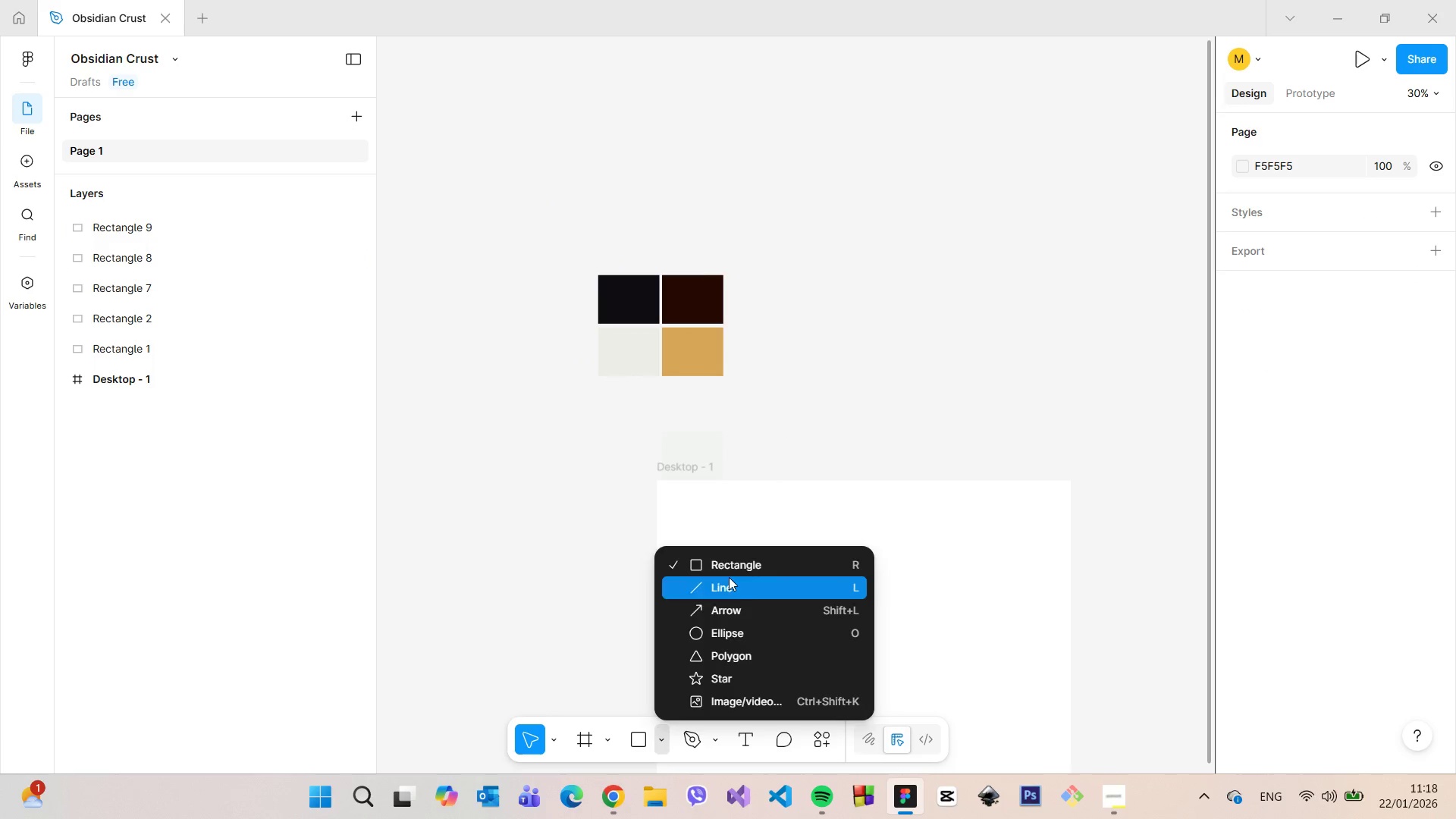 
left_click([731, 570])
 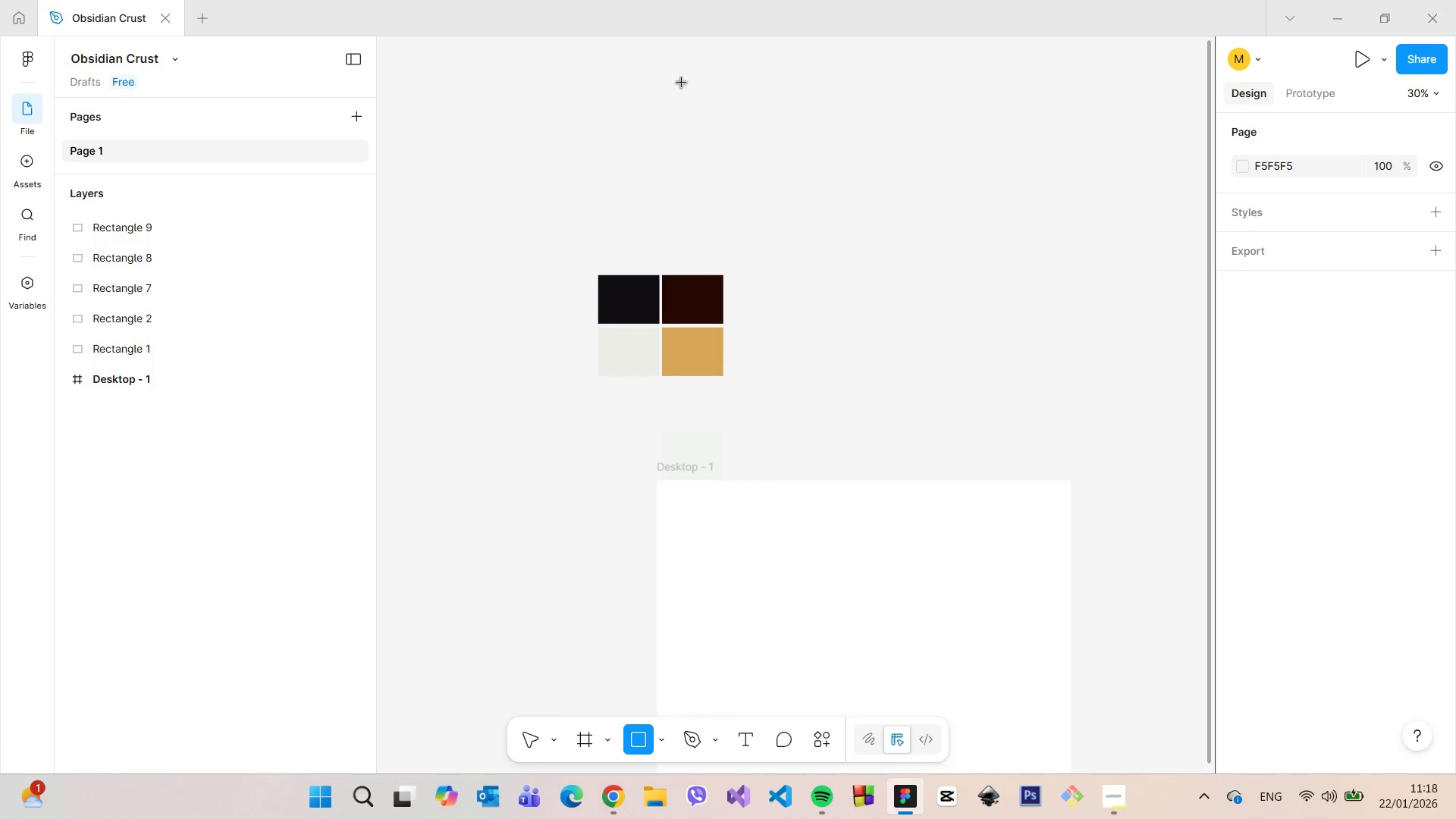 
left_click_drag(start_coordinate=[674, 76], to_coordinate=[977, 450])
 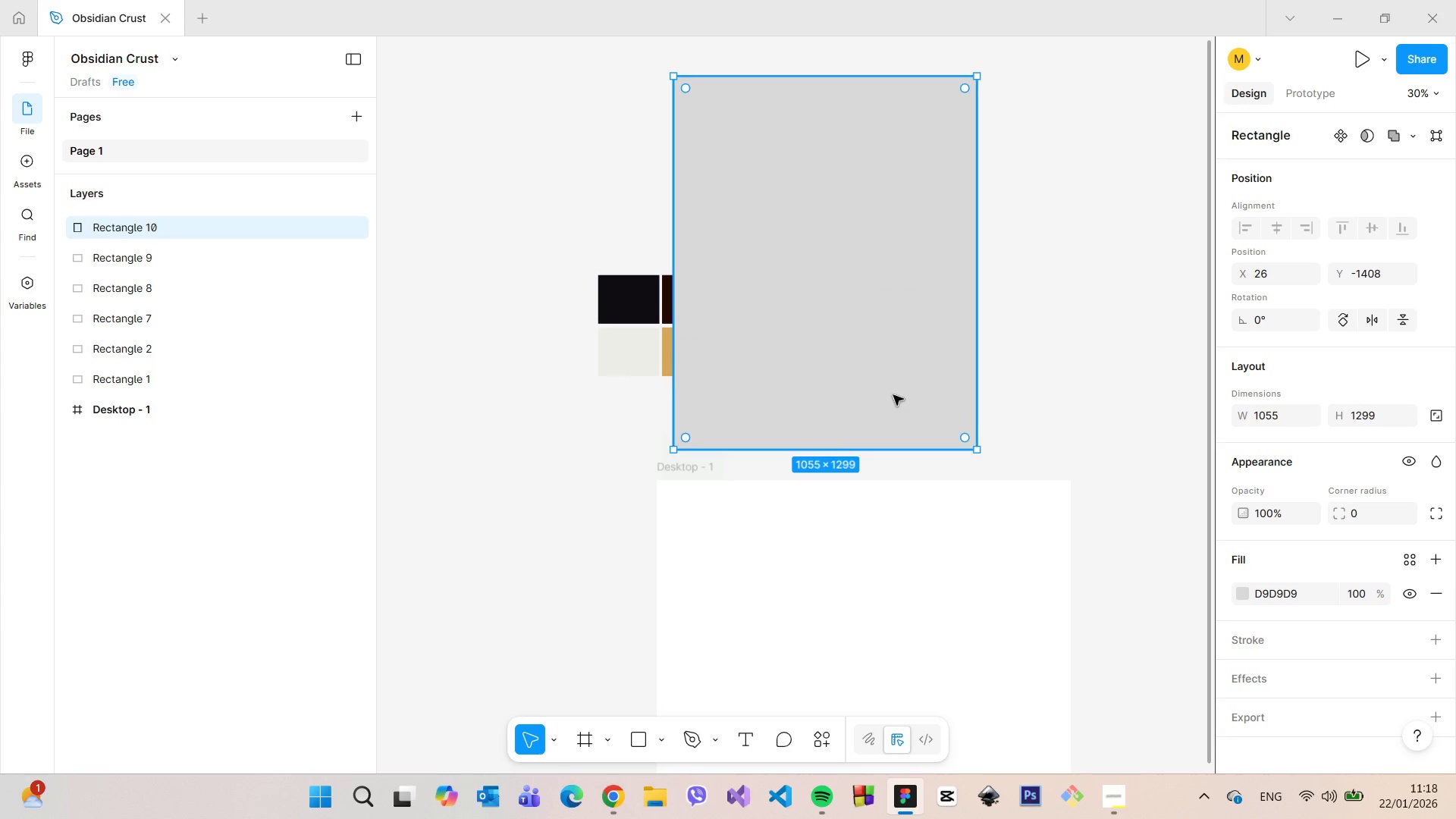 
left_click_drag(start_coordinate=[893, 395], to_coordinate=[871, 372])
 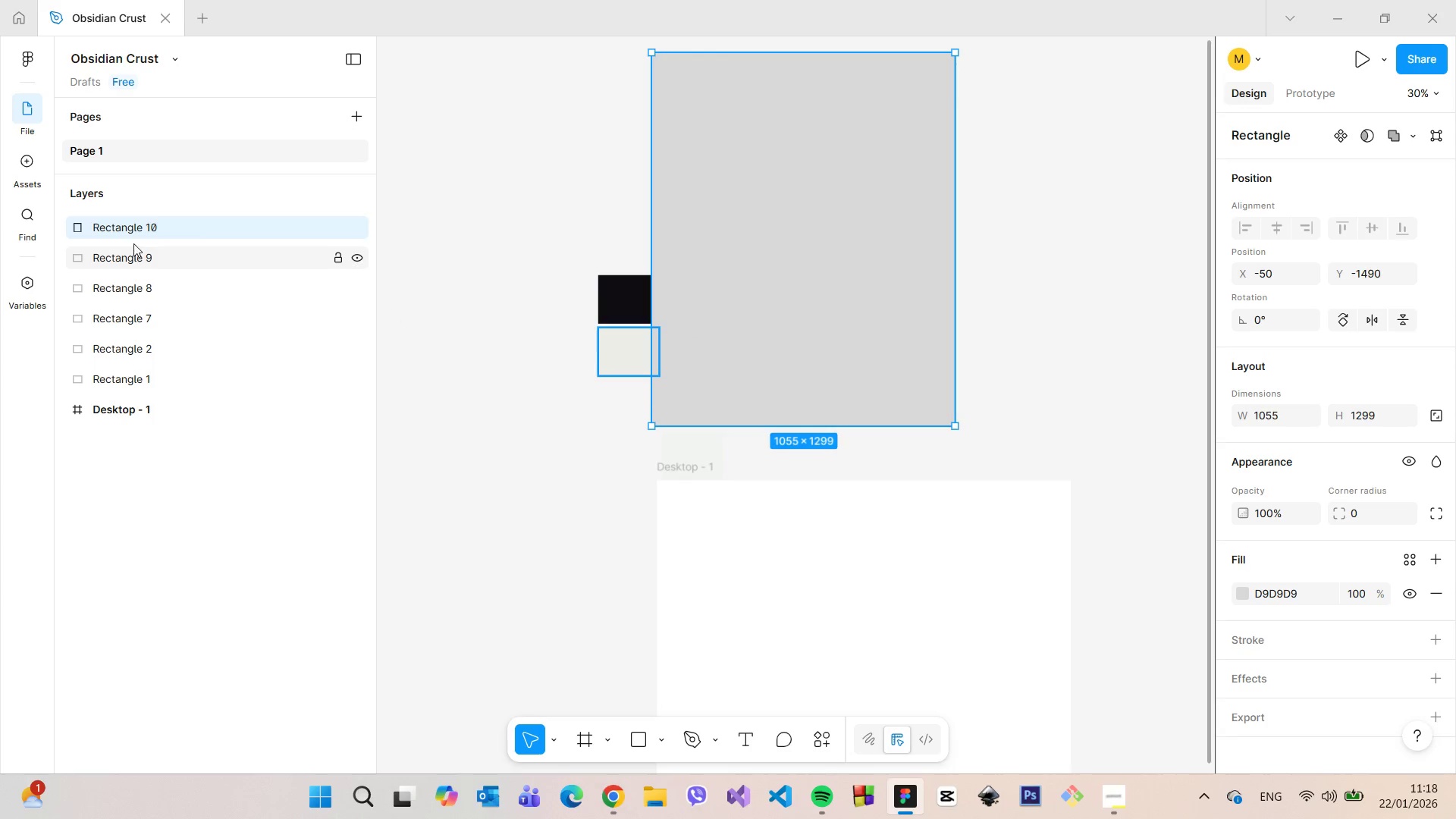 
double_click([145, 236])
 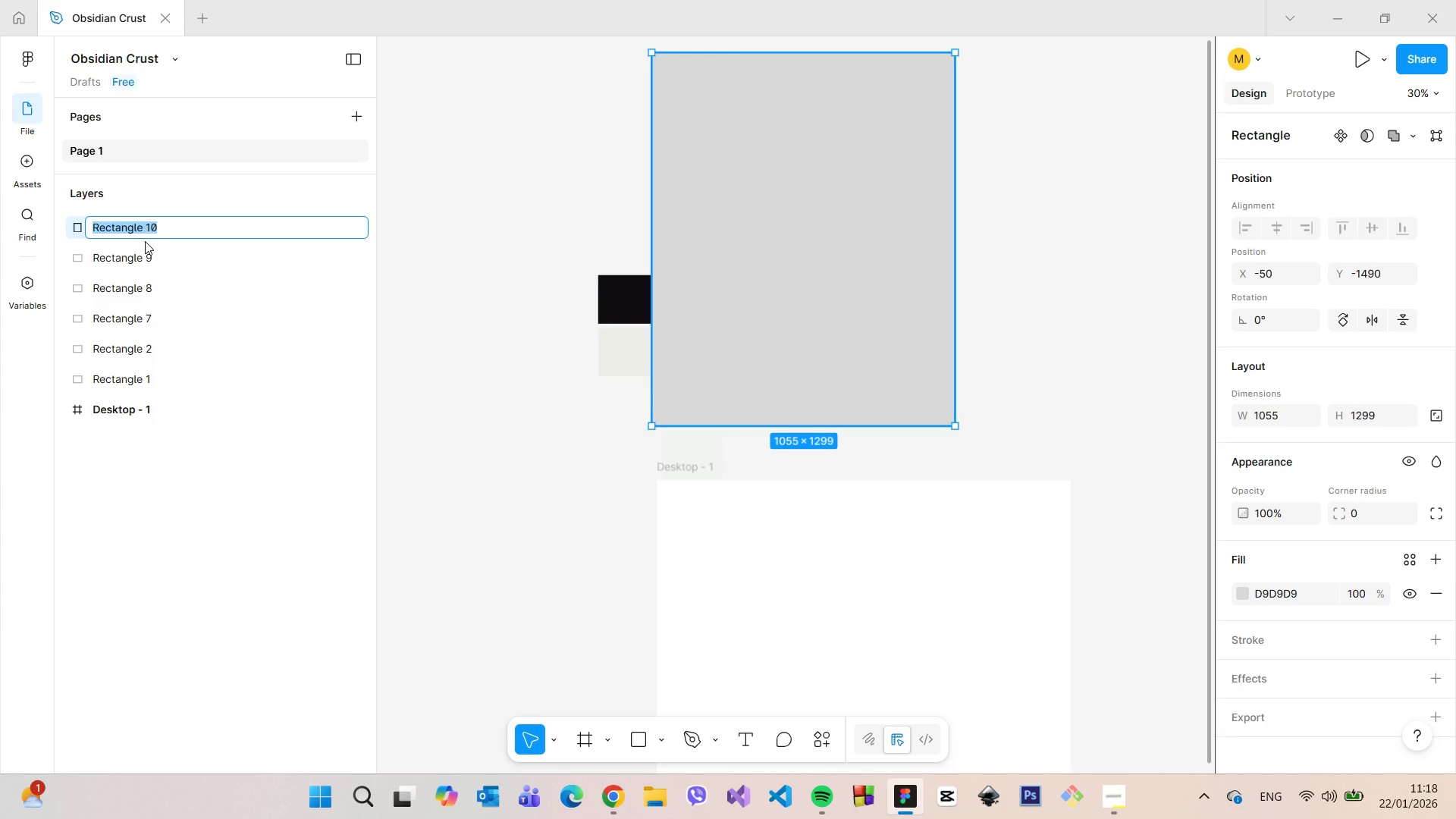 
type(Style_Guide)
 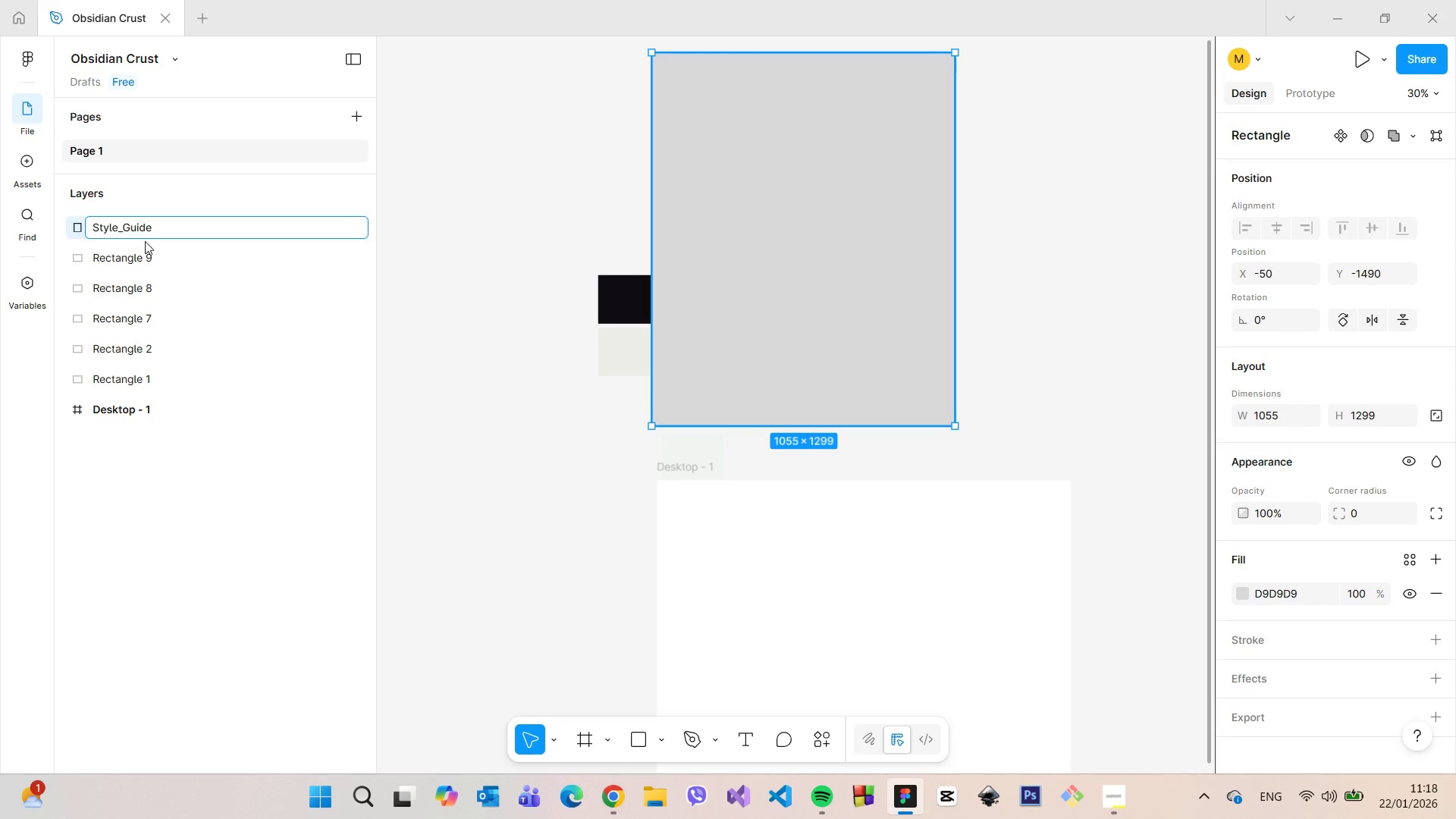 
key(Enter)
 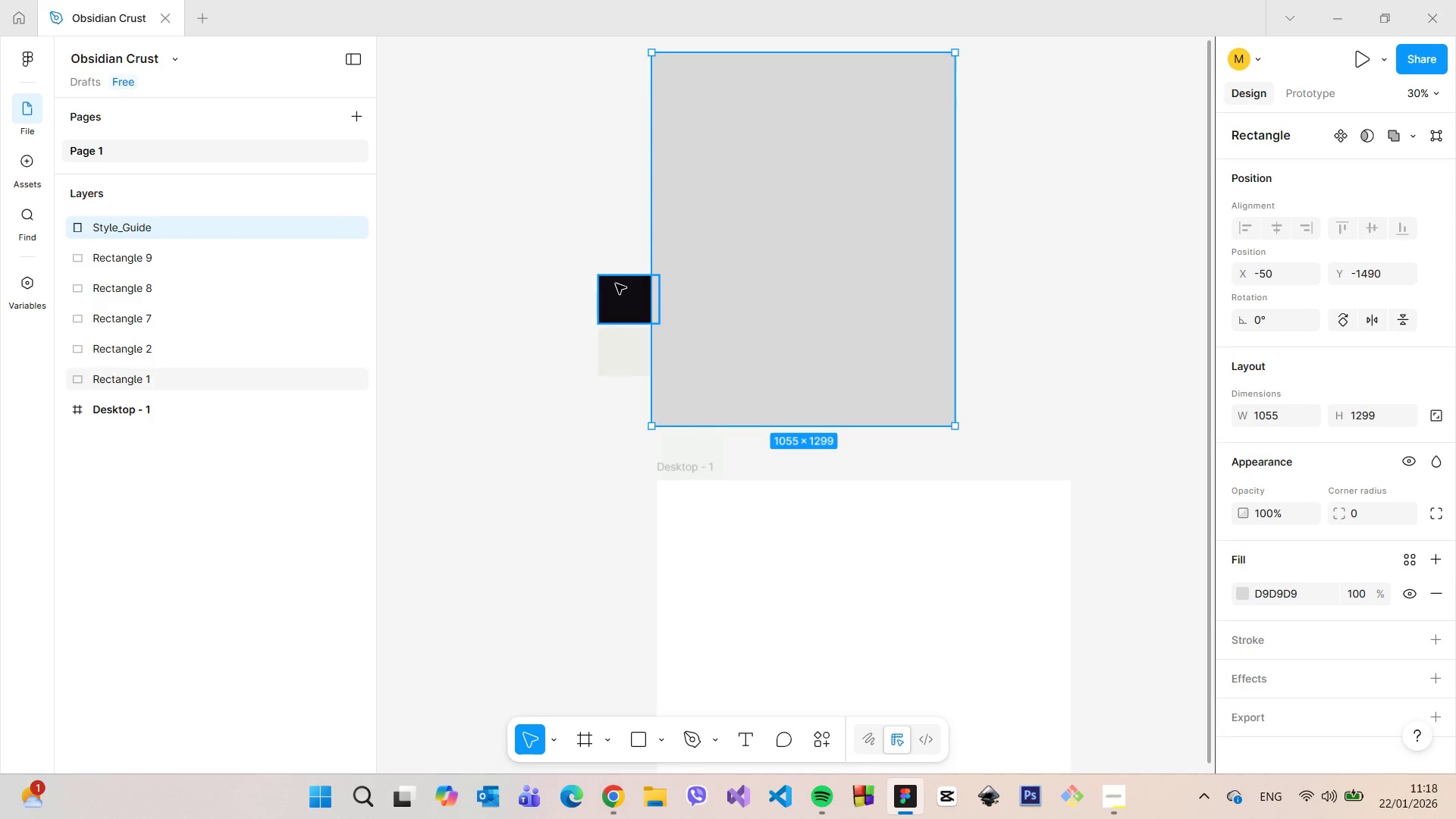 
left_click([617, 284])
 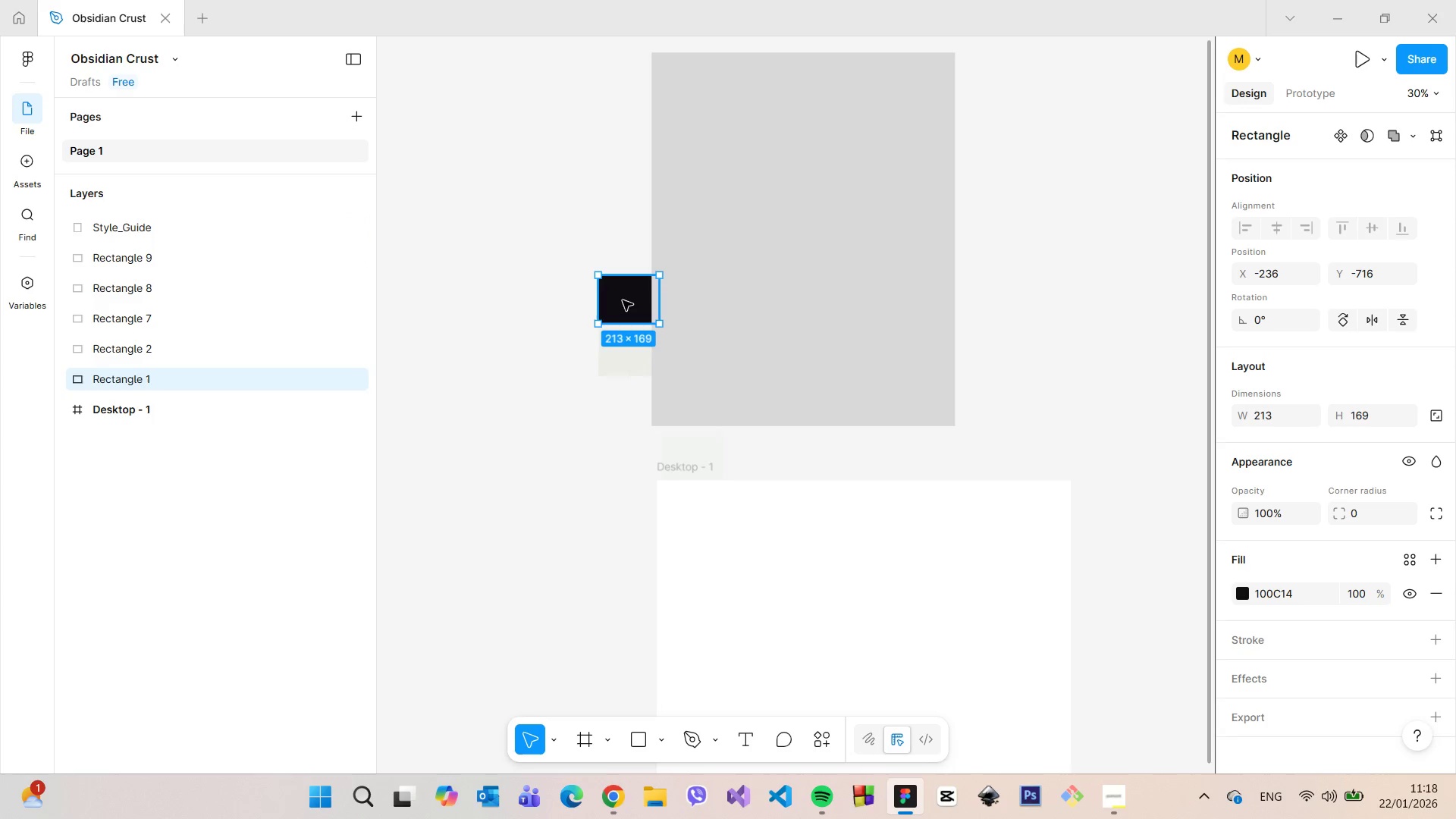 
left_click_drag(start_coordinate=[140, 230], to_coordinate=[141, 398])
 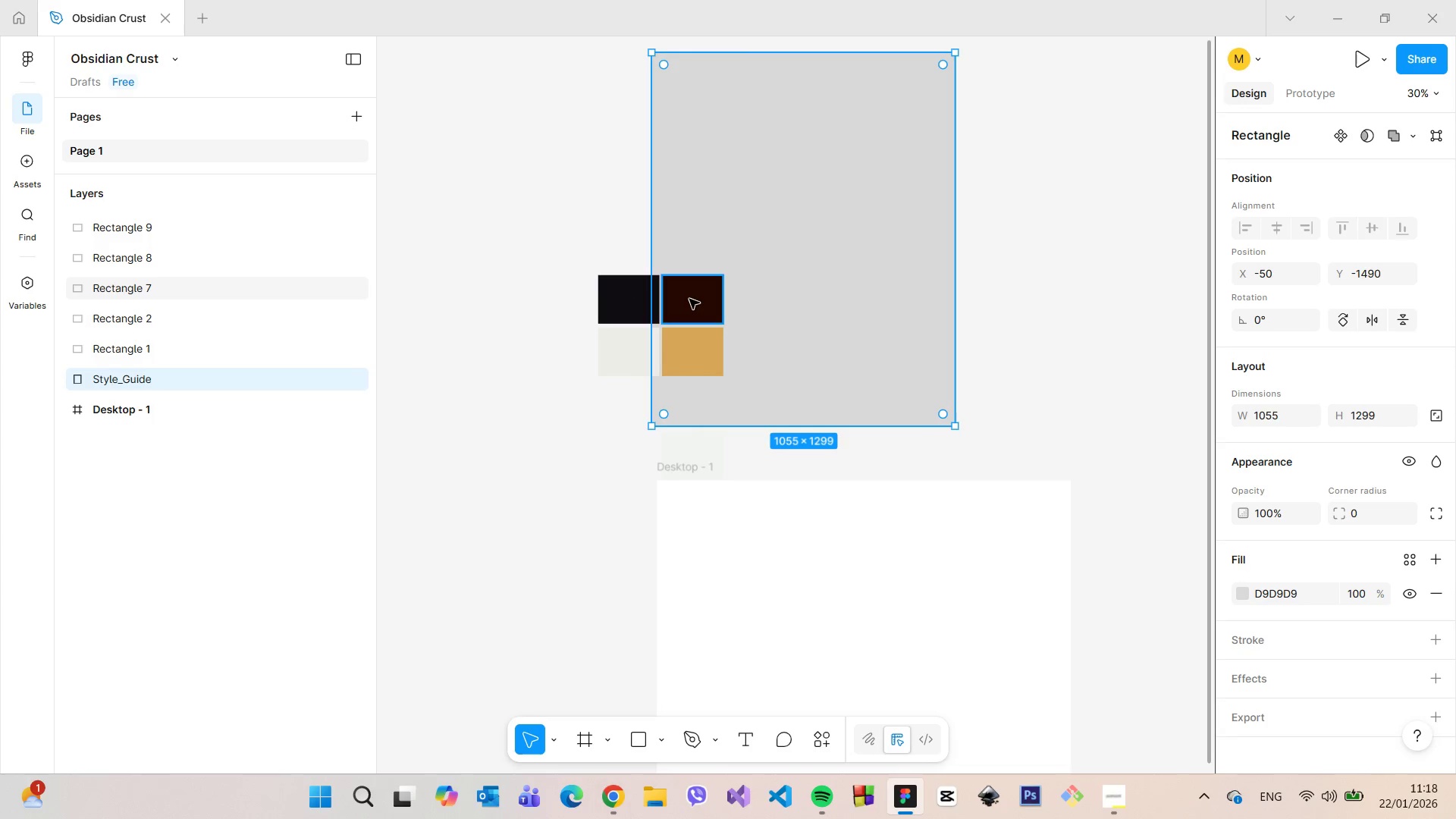 
left_click([691, 293])
 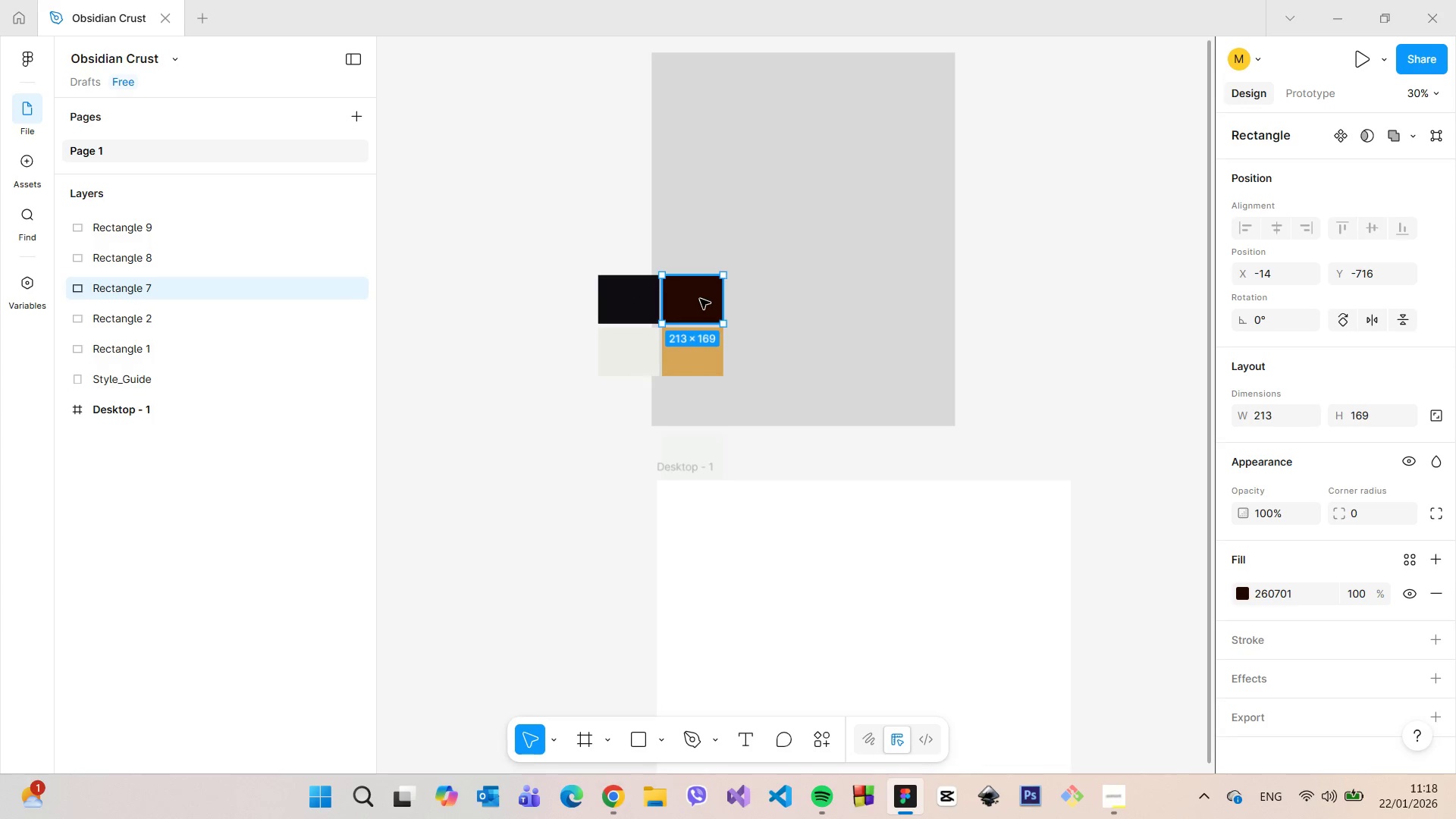 
left_click_drag(start_coordinate=[700, 299], to_coordinate=[805, 182])
 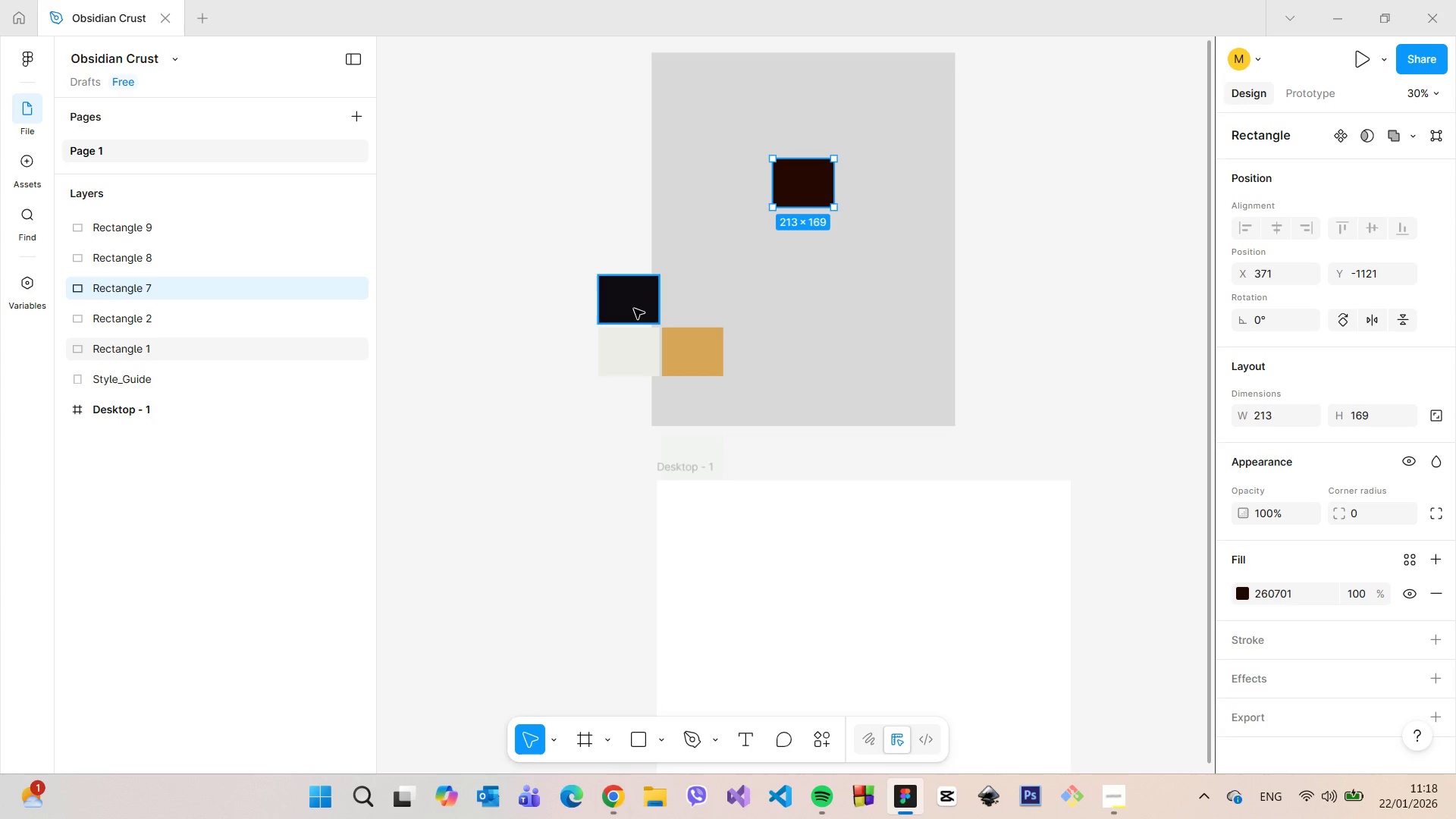 
left_click_drag(start_coordinate=[628, 311], to_coordinate=[729, 194])
 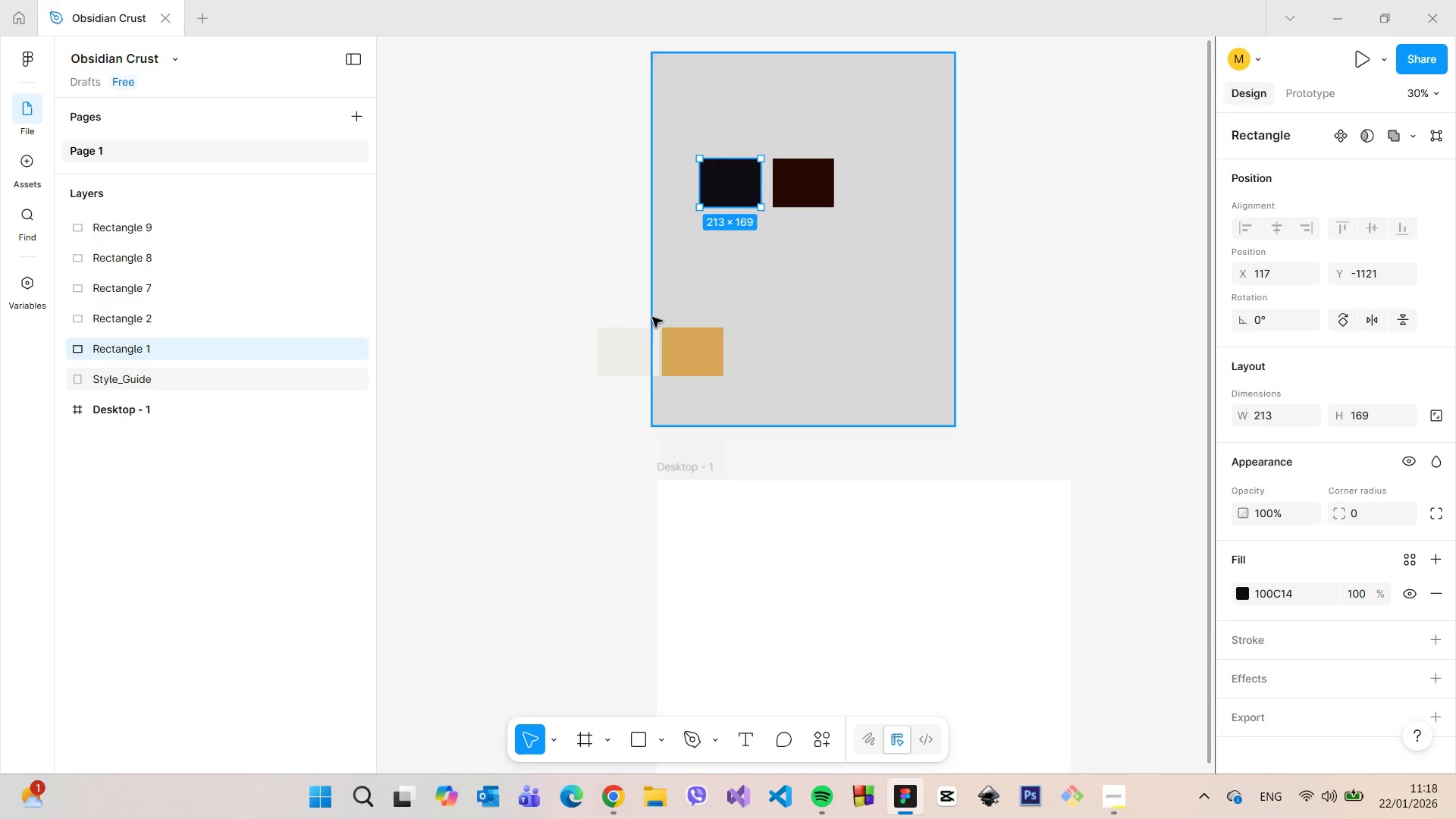 
left_click_drag(start_coordinate=[627, 345], to_coordinate=[732, 232])
 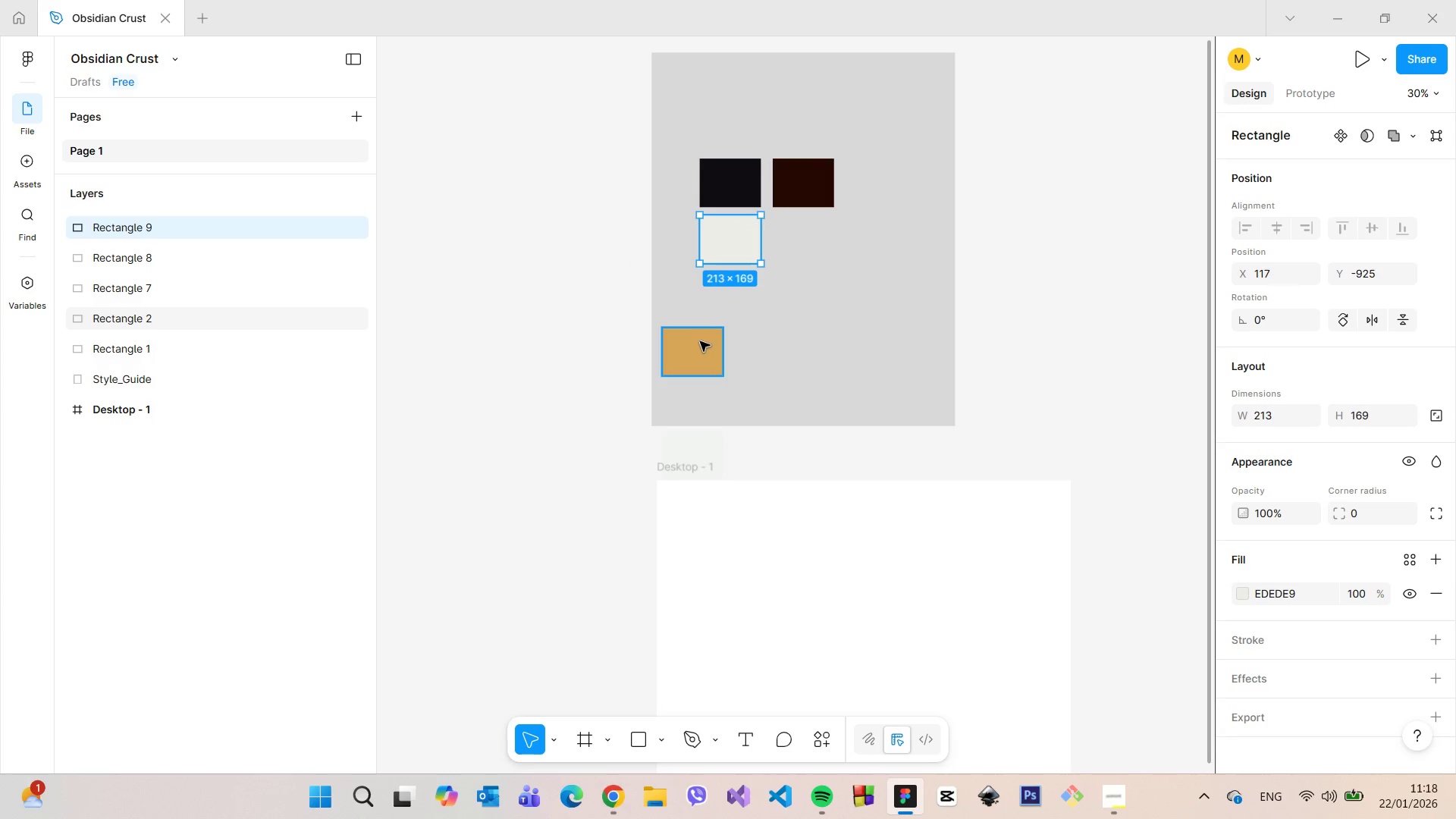 
left_click_drag(start_coordinate=[700, 347], to_coordinate=[811, 236])
 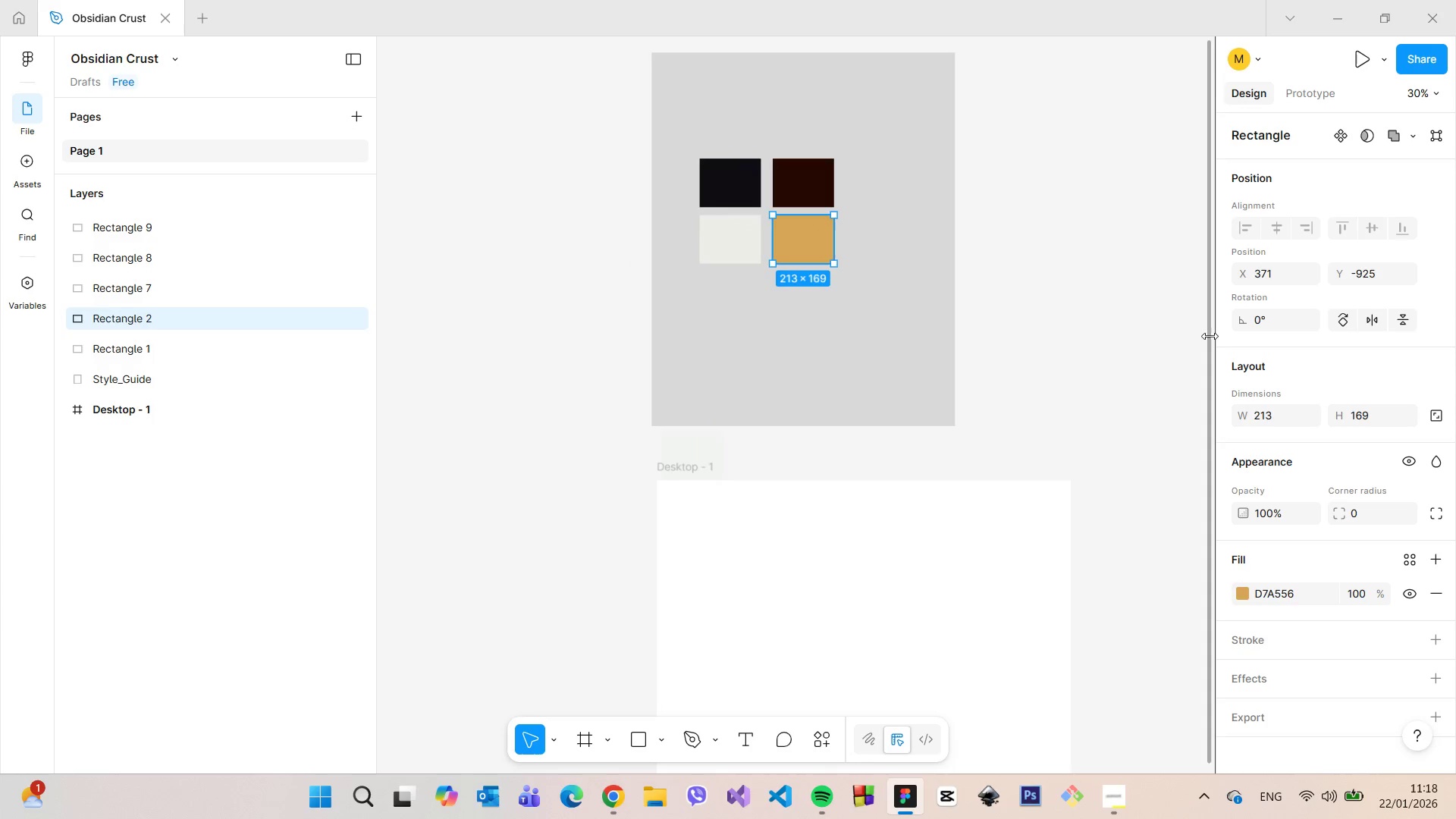 
left_click_drag(start_coordinate=[1206, 334], to_coordinate=[1204, 266])
 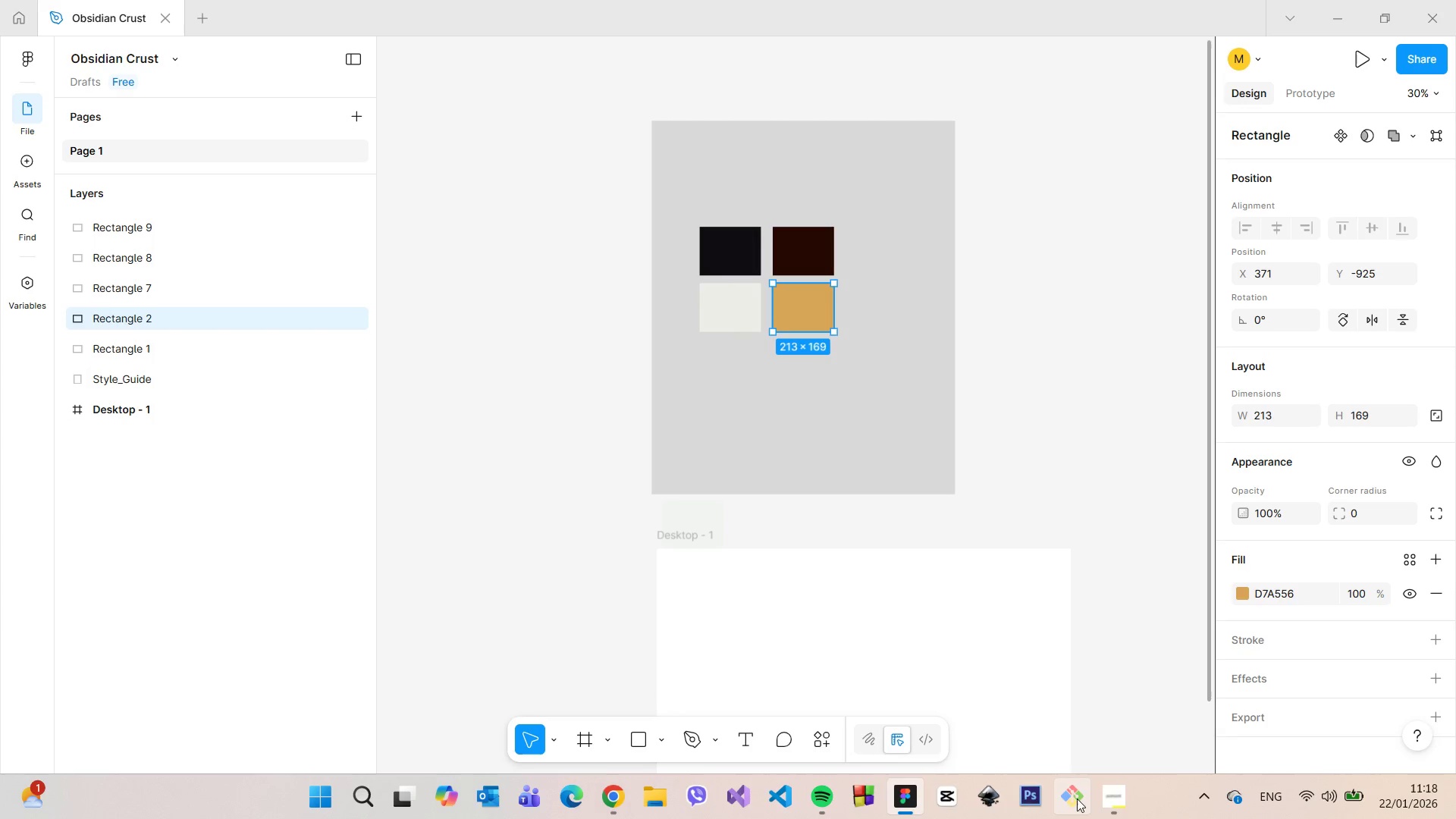 
left_click([1108, 790])